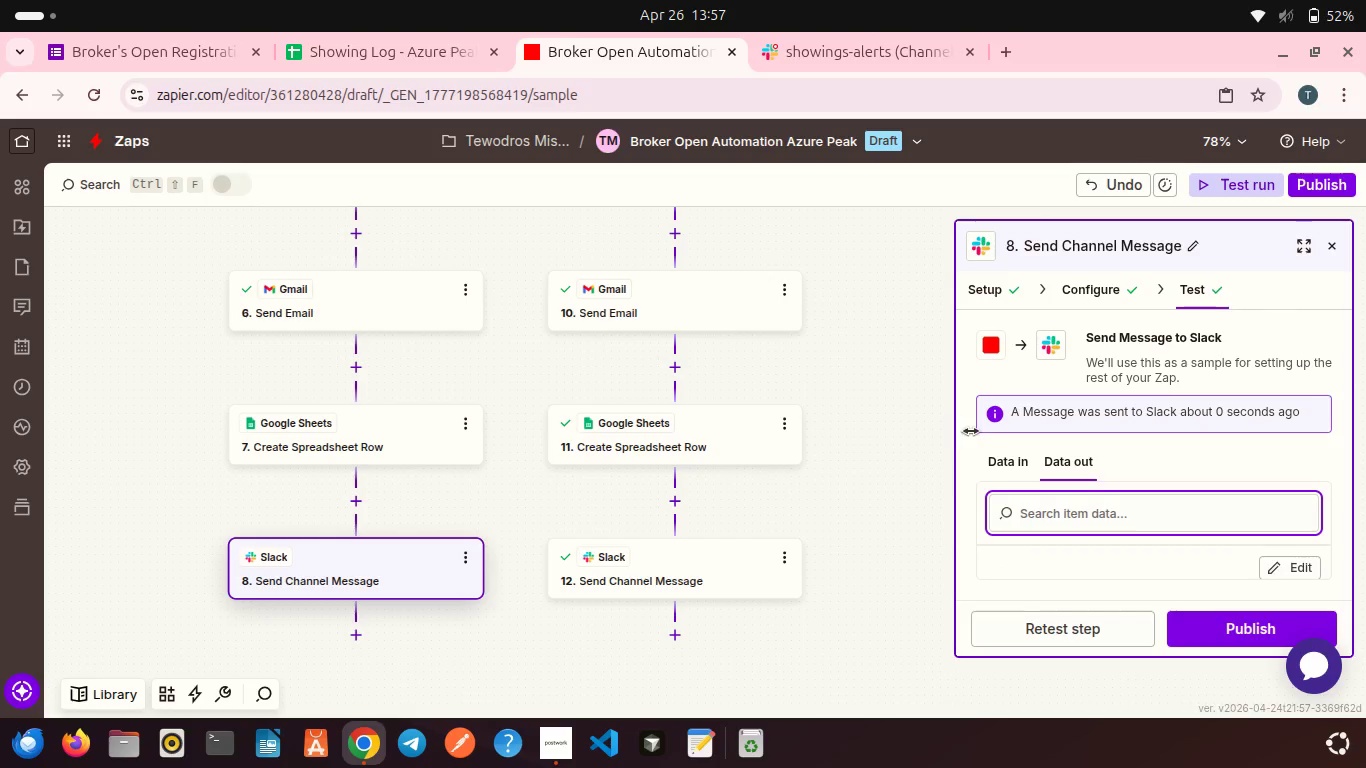 
wait(7.57)
 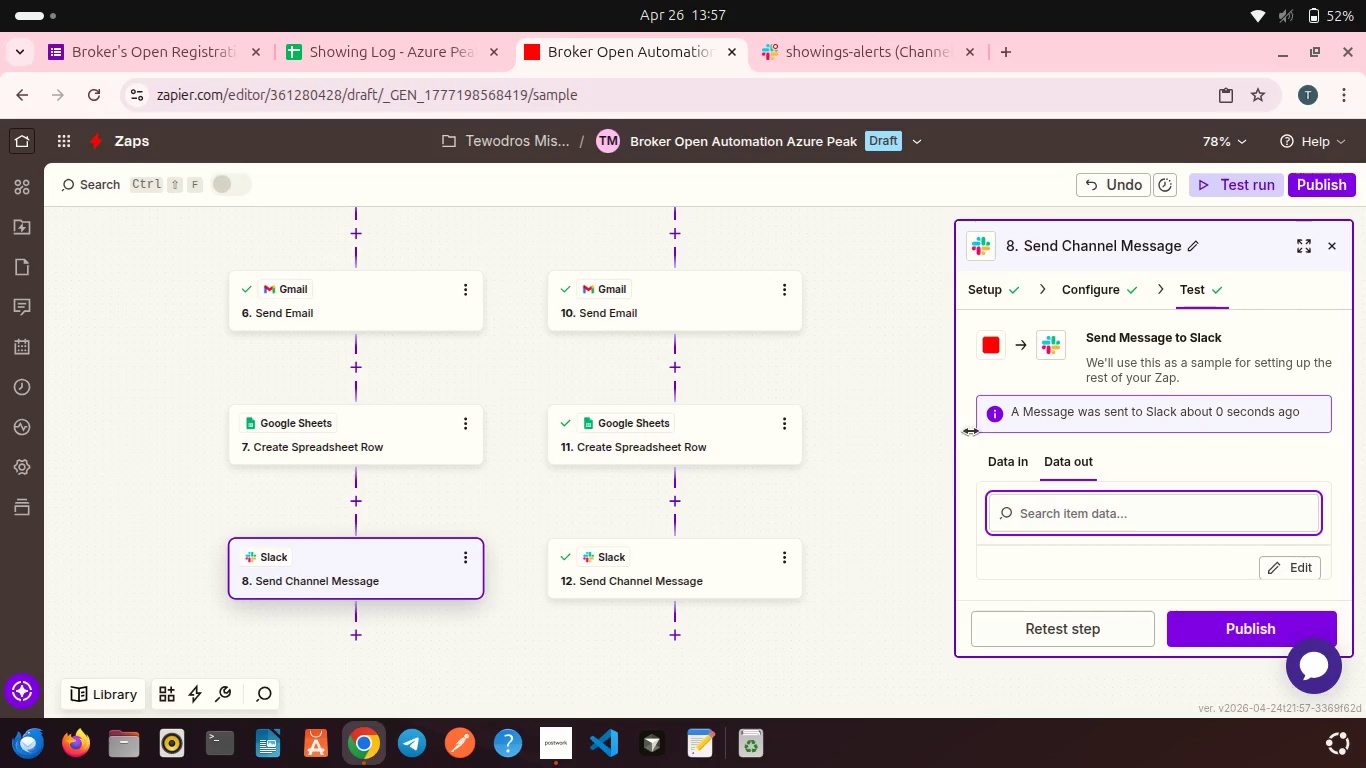 
scroll: coordinate [738, 312], scroll_direction: up, amount: 5.0
 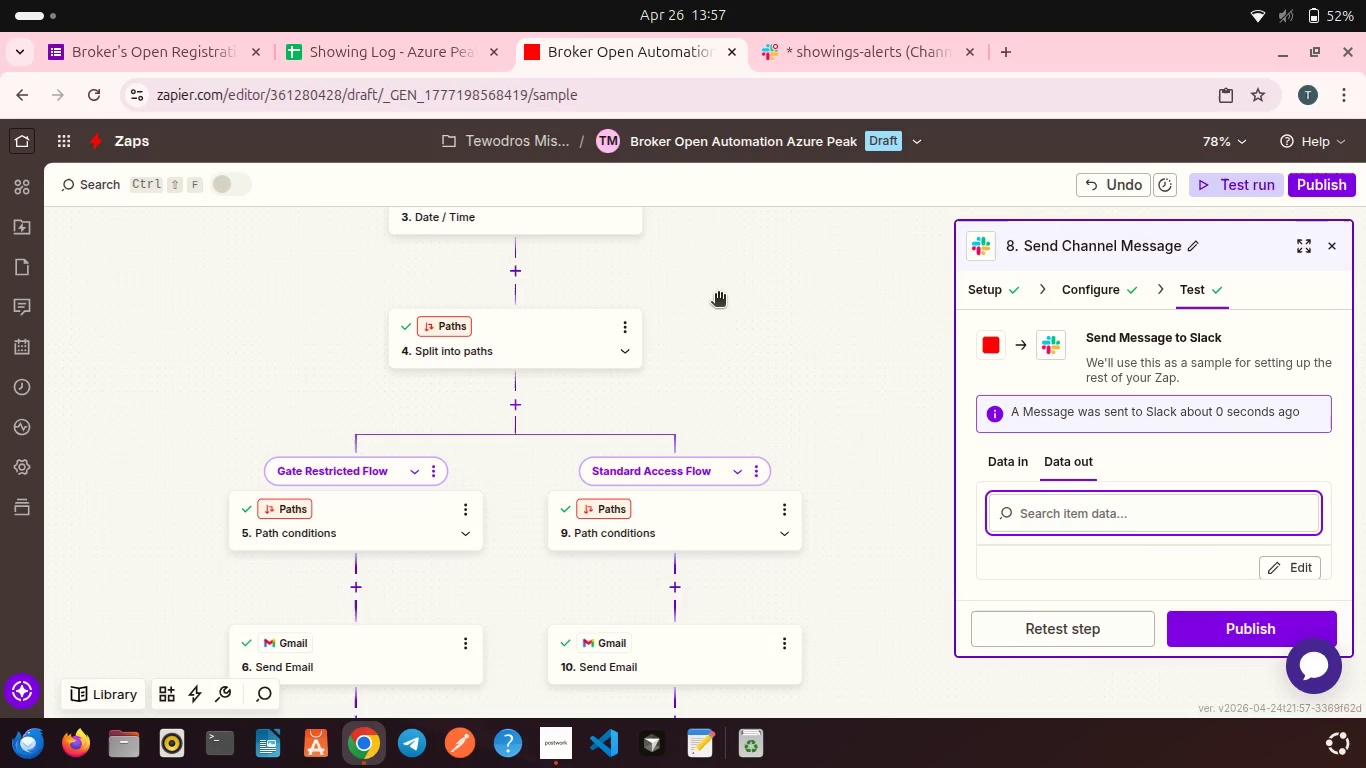 
wait(14.18)
 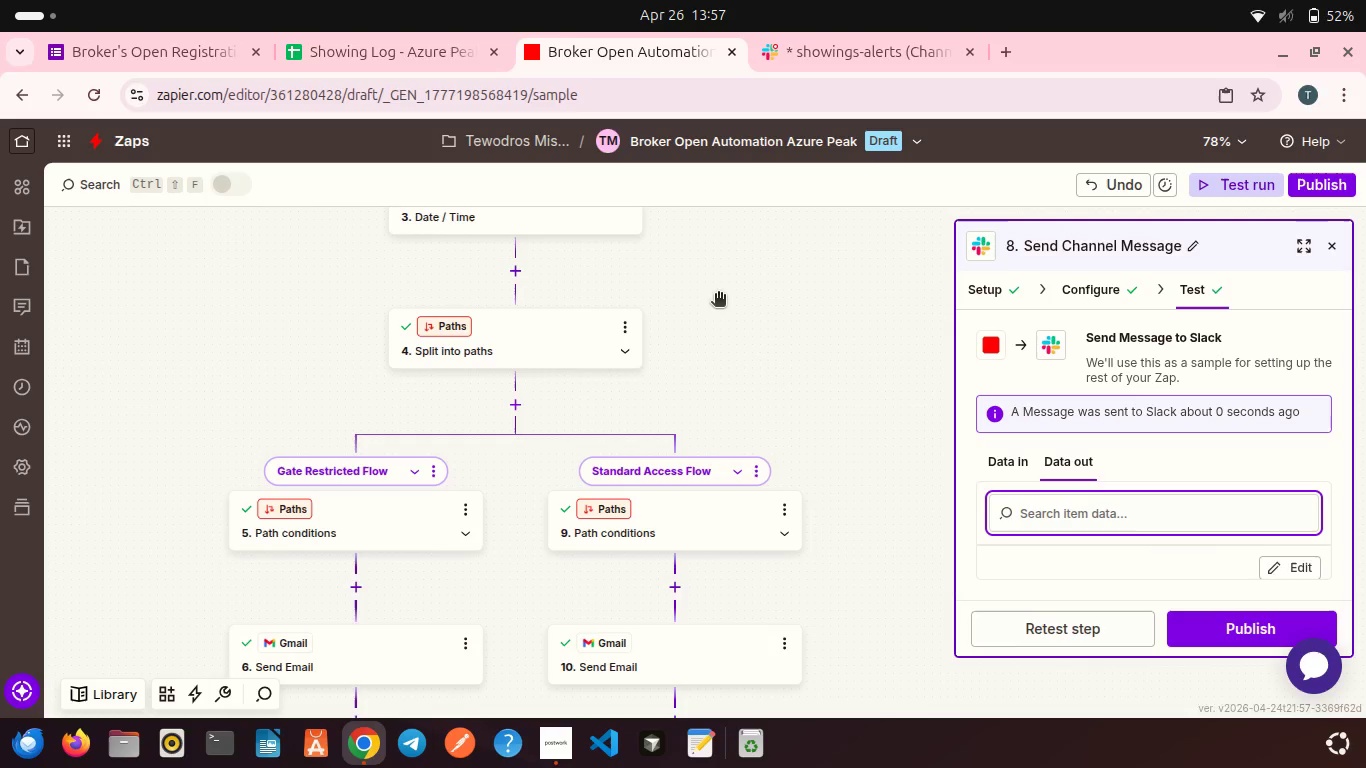 
scroll: coordinate [697, 353], scroll_direction: down, amount: 5.0
 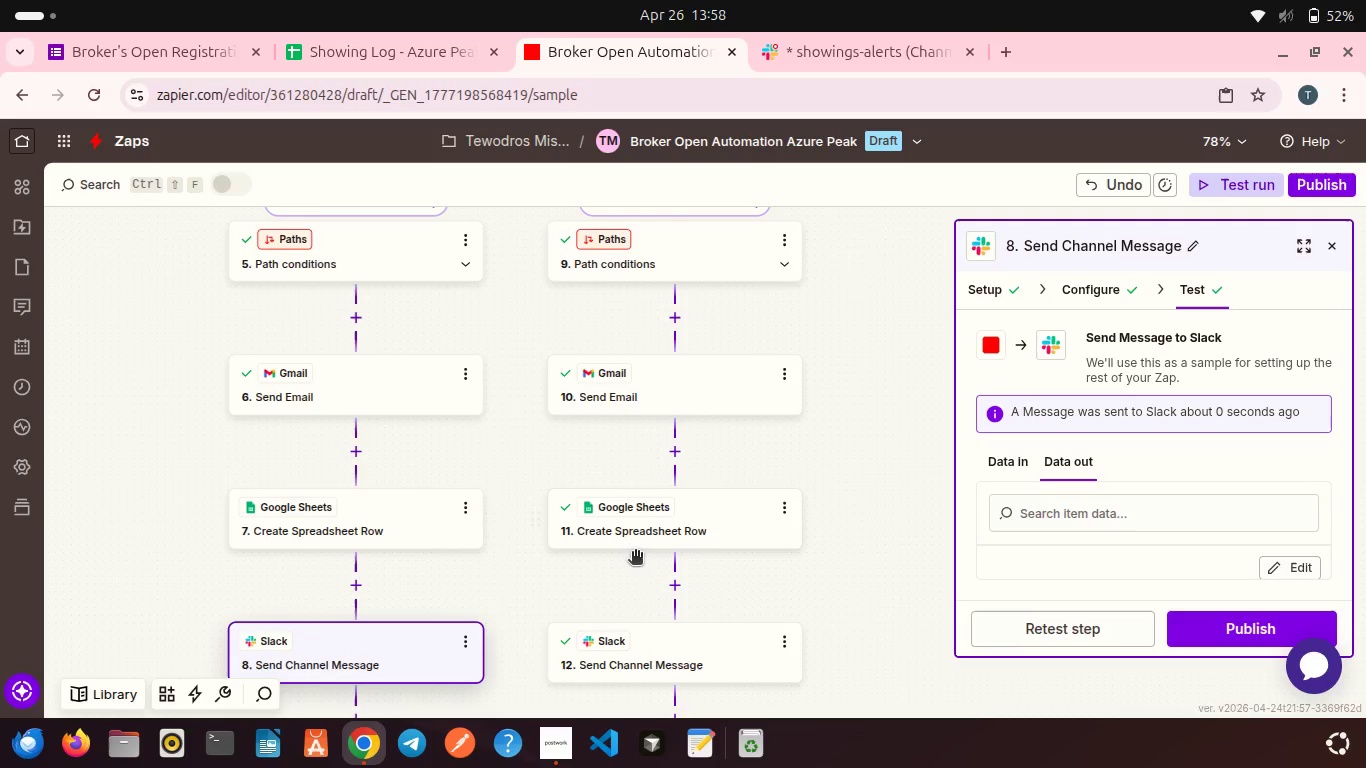 
left_click([562, 726])